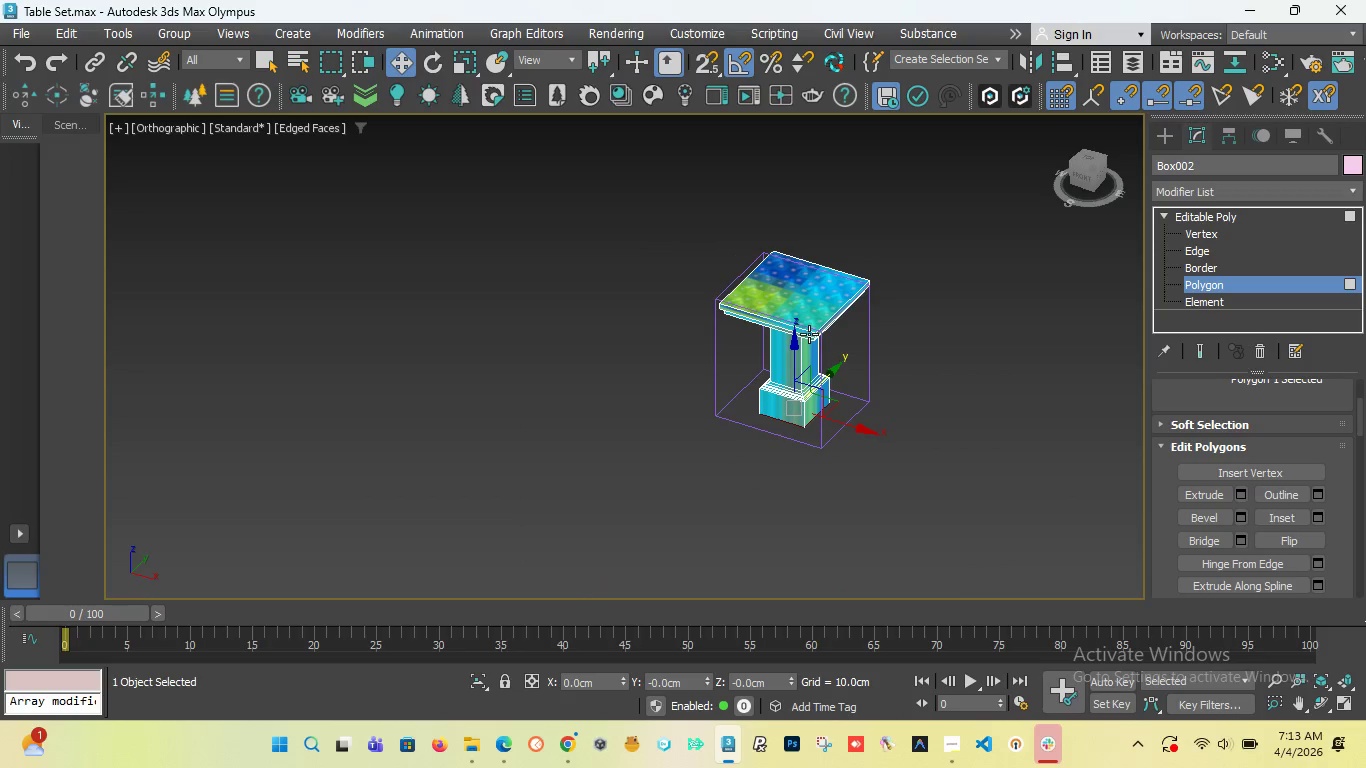 
key(T)
 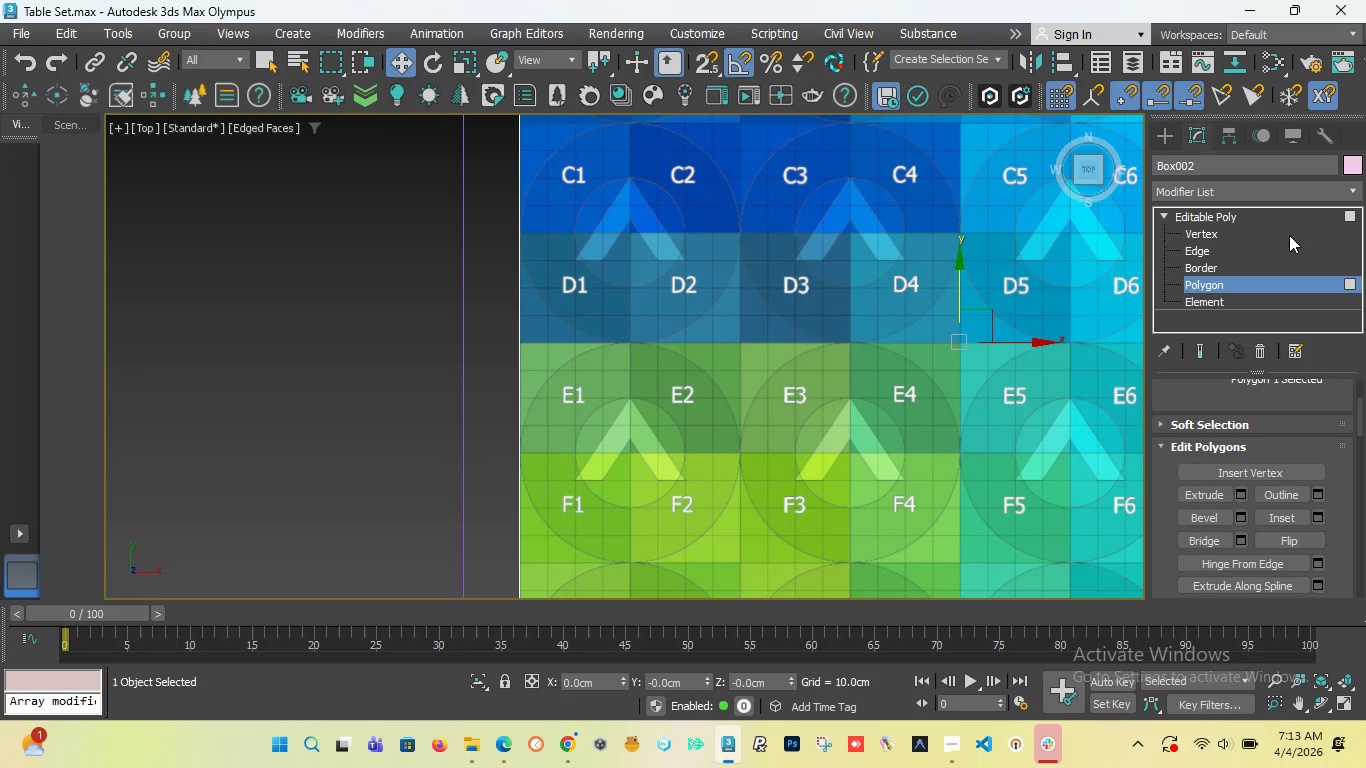 
scroll: coordinate [536, 351], scroll_direction: down, amount: 4.0
 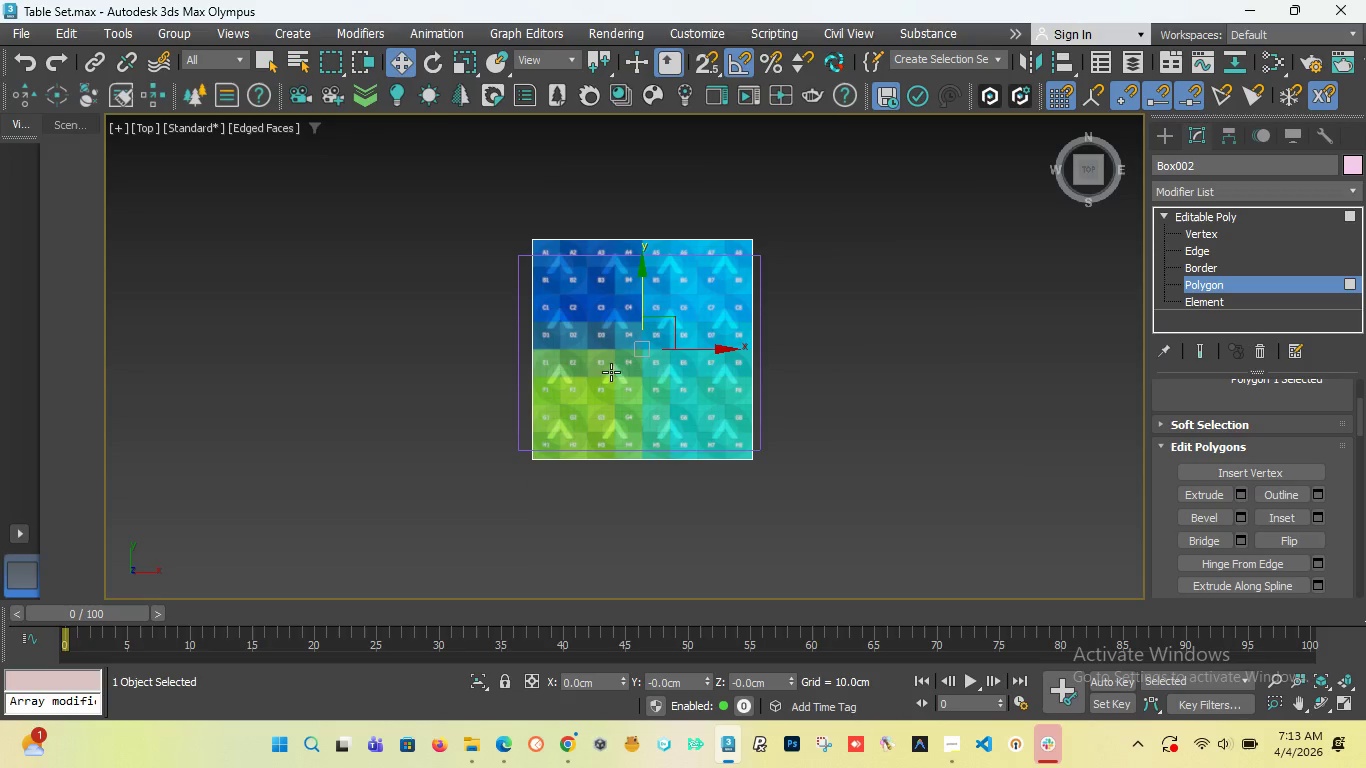 
scroll: coordinate [548, 367], scroll_direction: up, amount: 4.0
 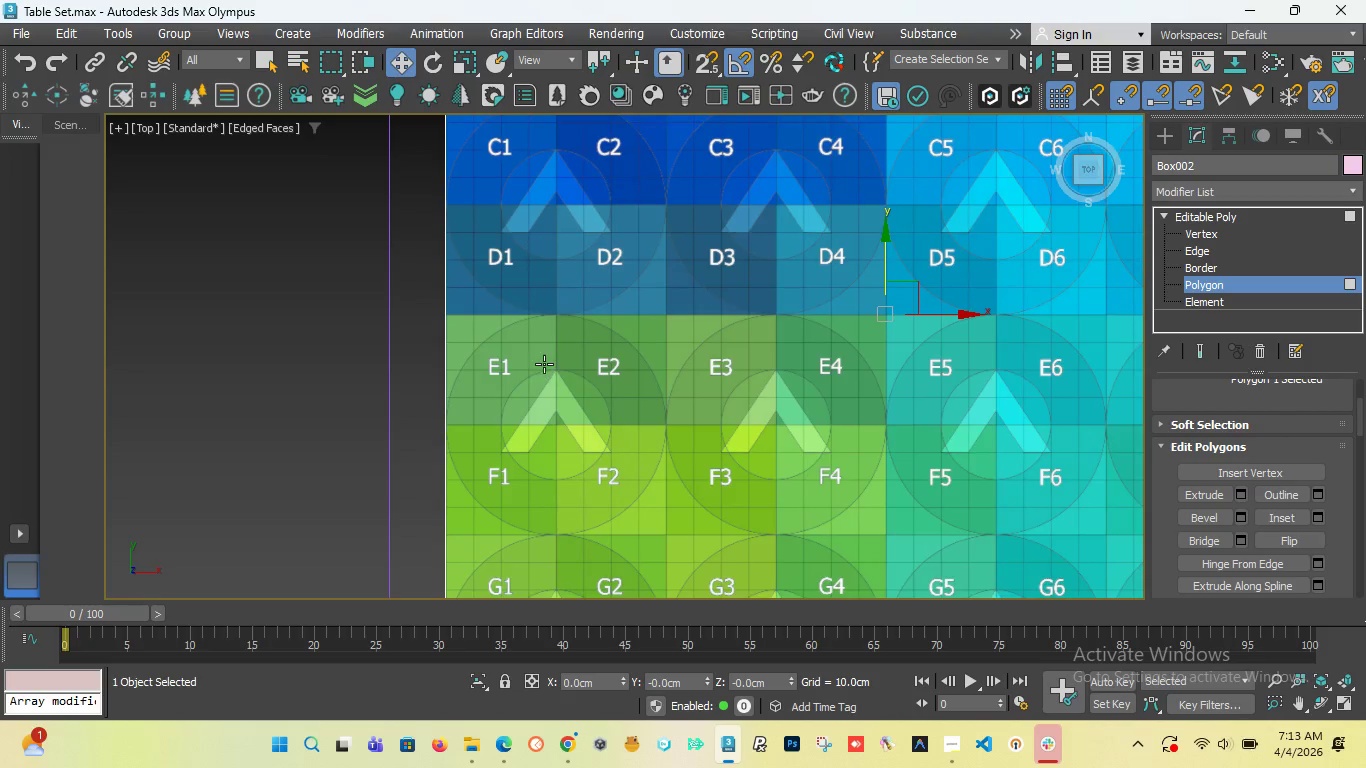 
scroll: coordinate [527, 385], scroll_direction: down, amount: 4.0
 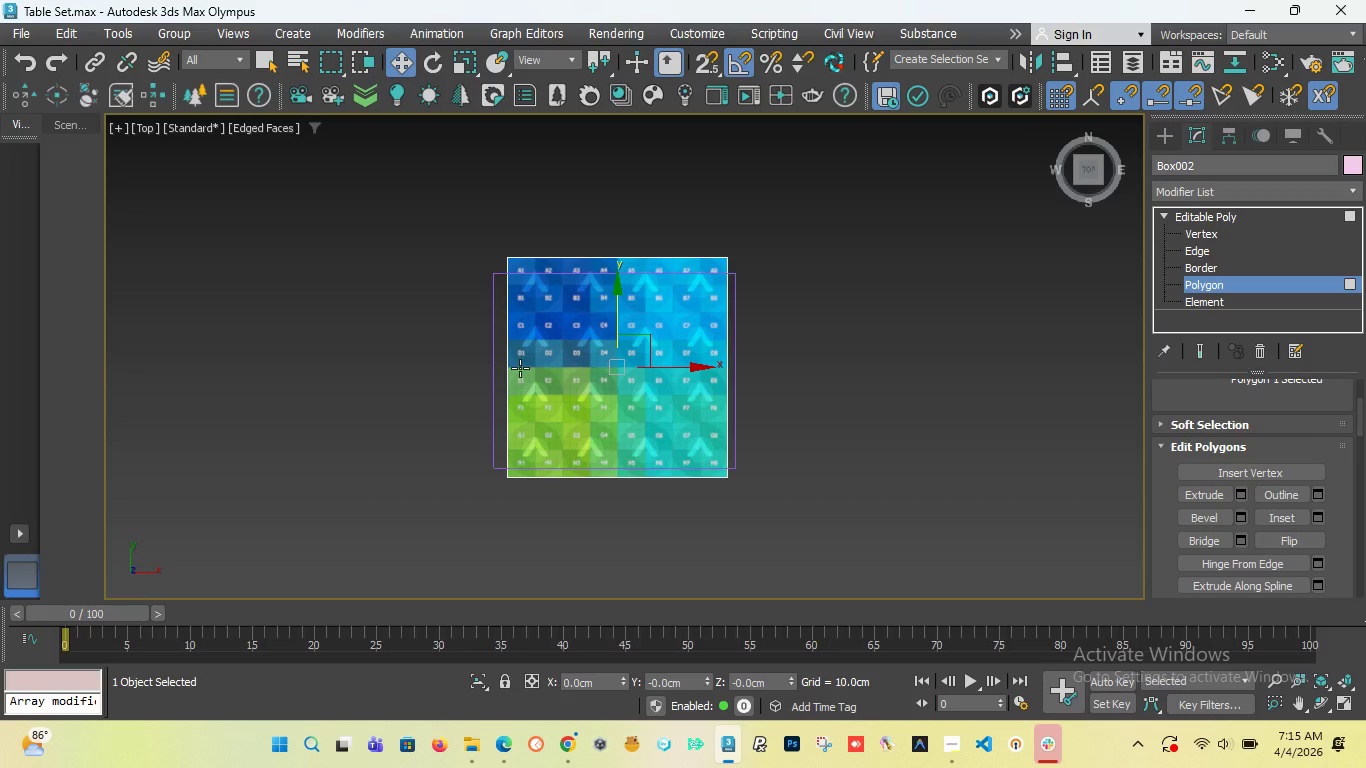 
wait(87.3)
 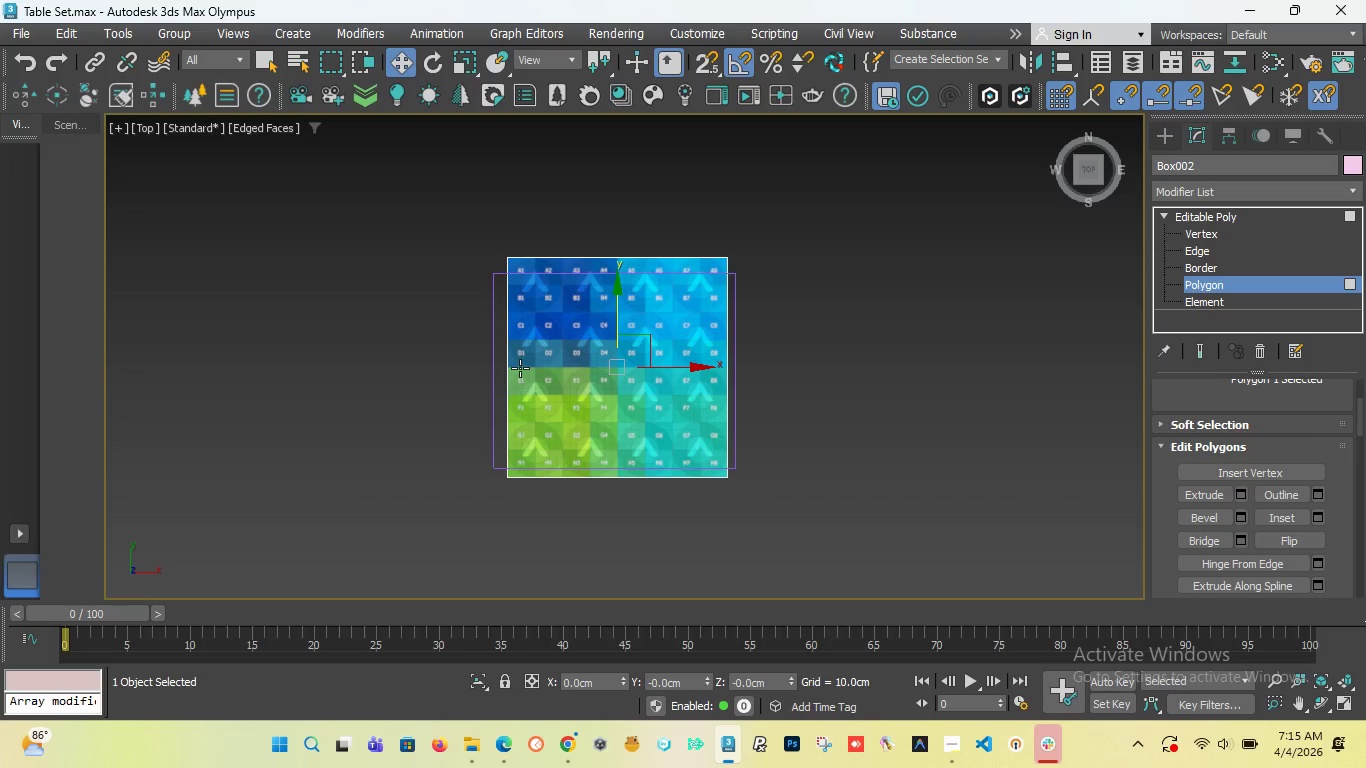 
scroll: coordinate [587, 261], scroll_direction: none, amount: 0.0
 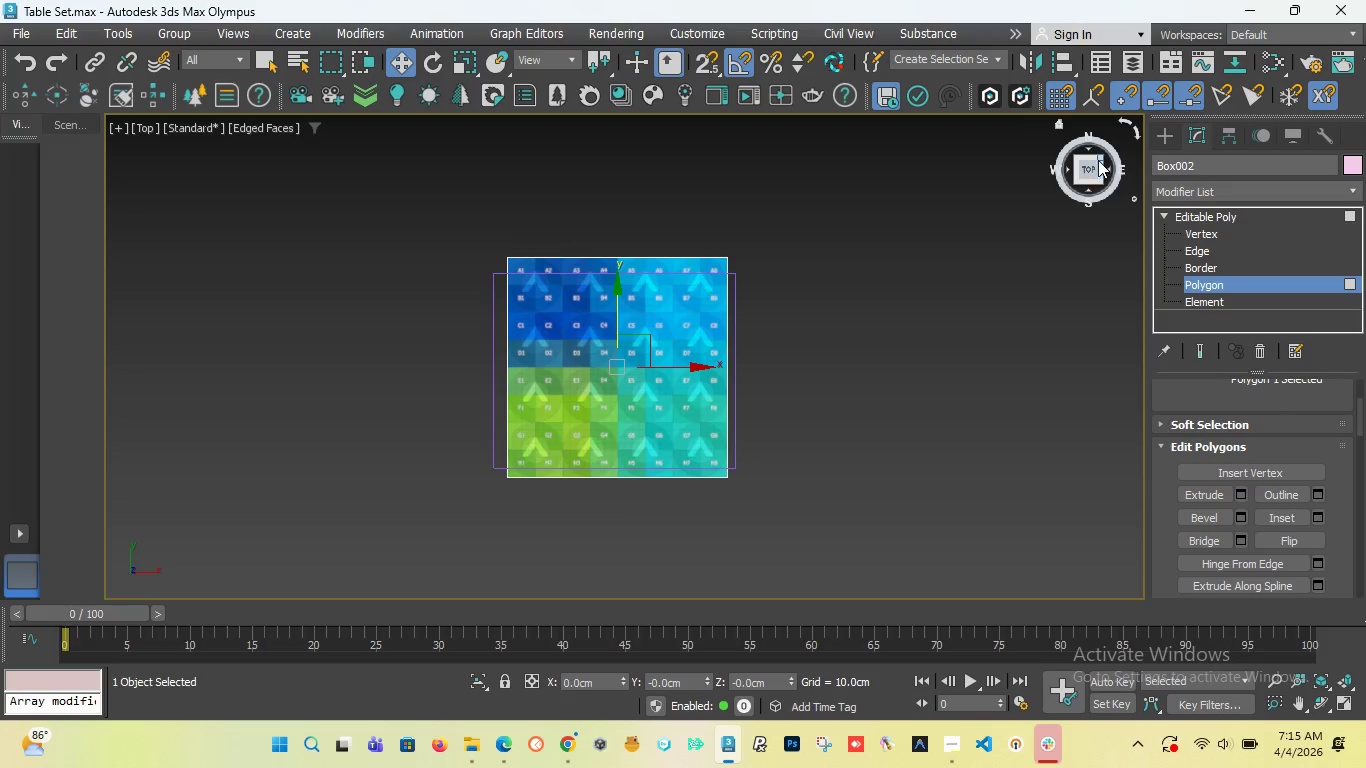 
left_click_drag(start_coordinate=[1083, 169], to_coordinate=[1059, 592])
 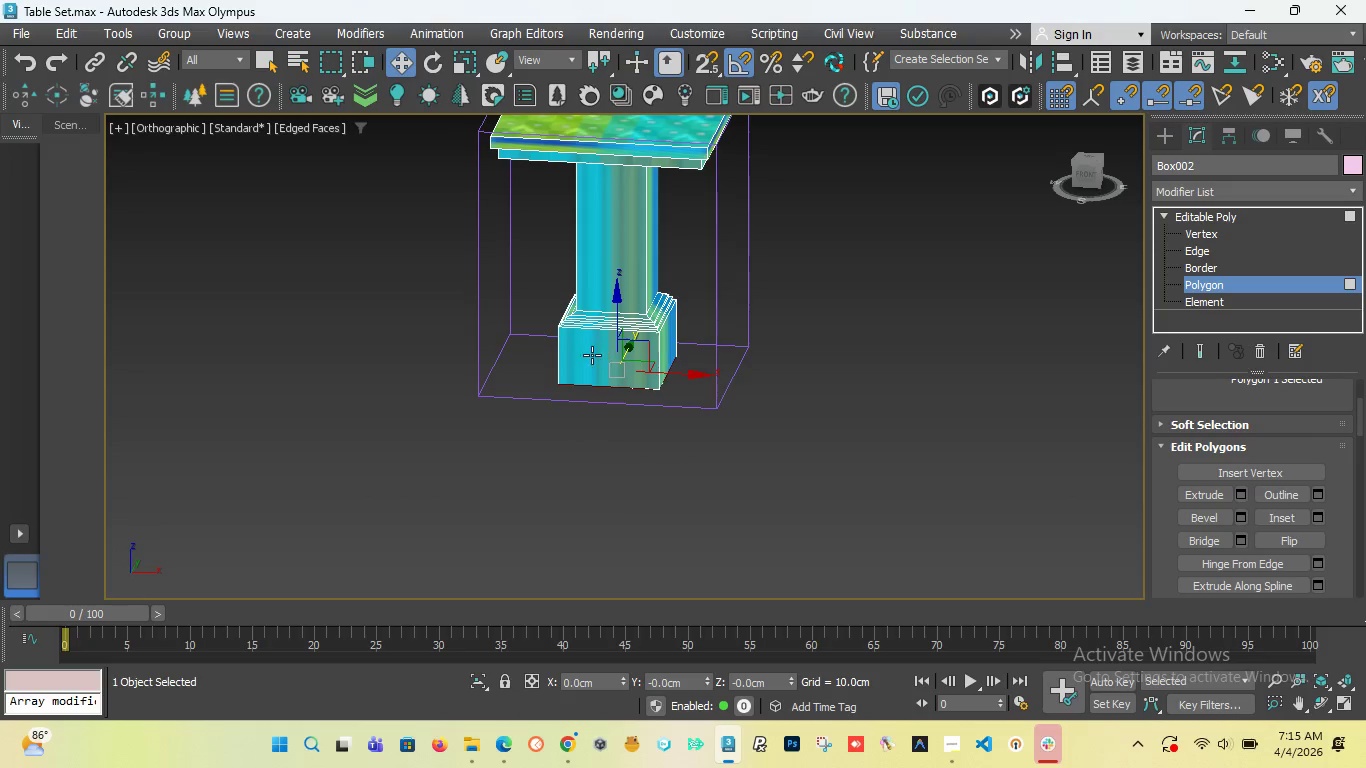 
scroll: coordinate [589, 358], scroll_direction: up, amount: 1.0
 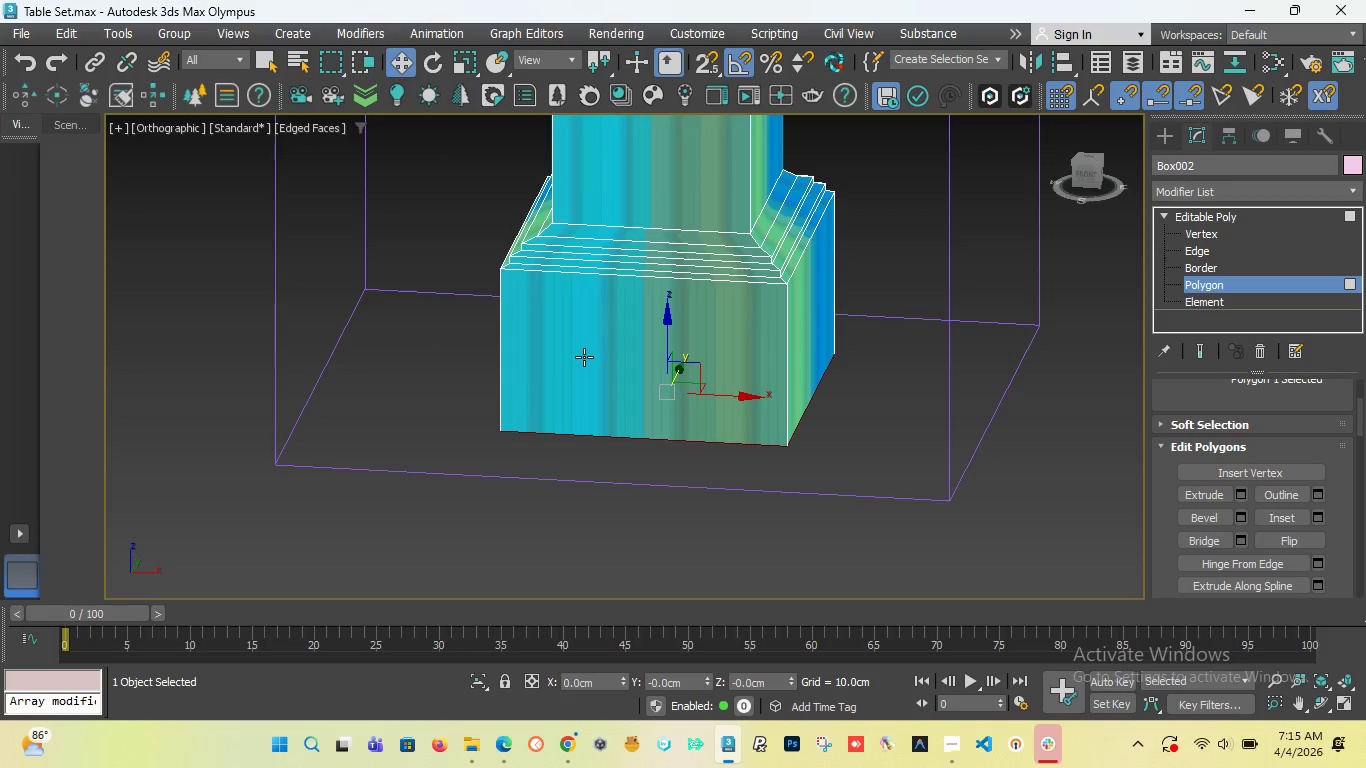 
scroll: coordinate [549, 363], scroll_direction: down, amount: 3.0
 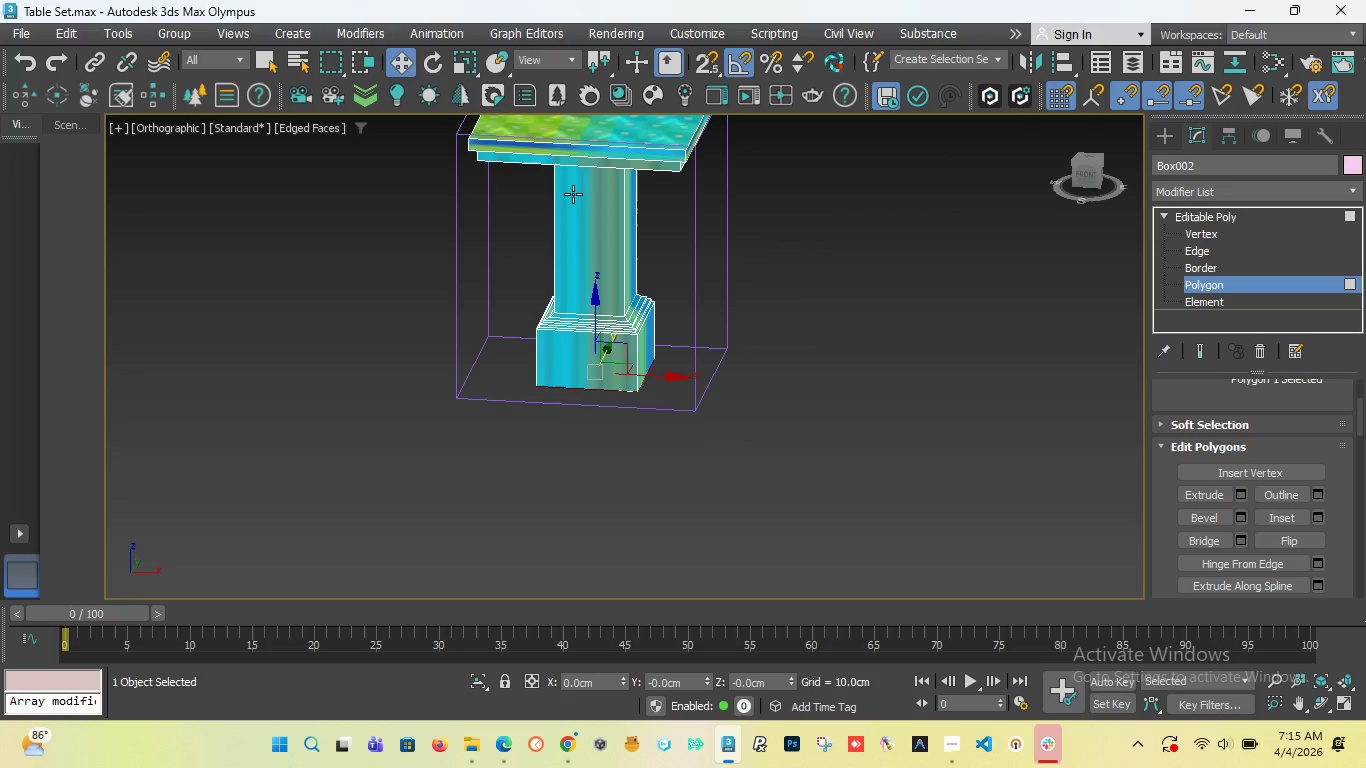 
scroll: coordinate [573, 194], scroll_direction: up, amount: 1.0
 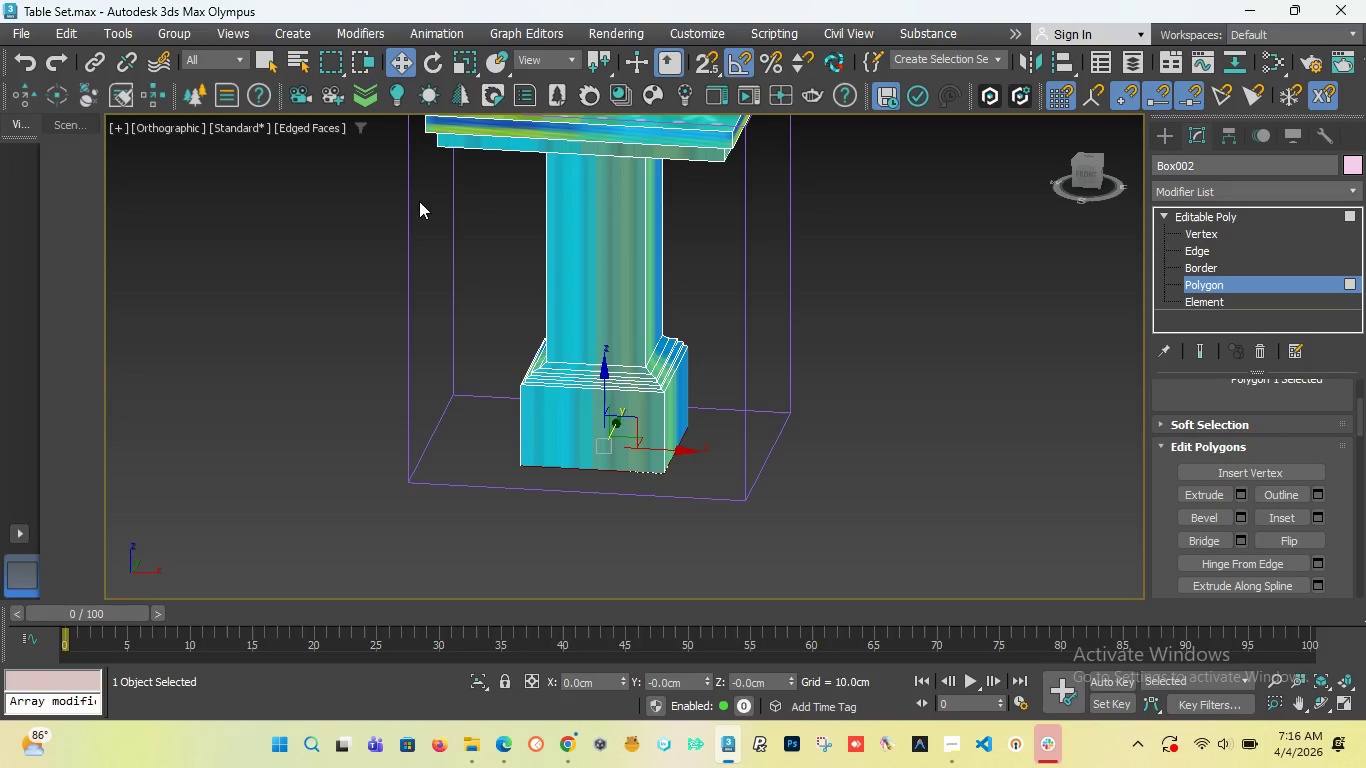 
wait(49.74)
 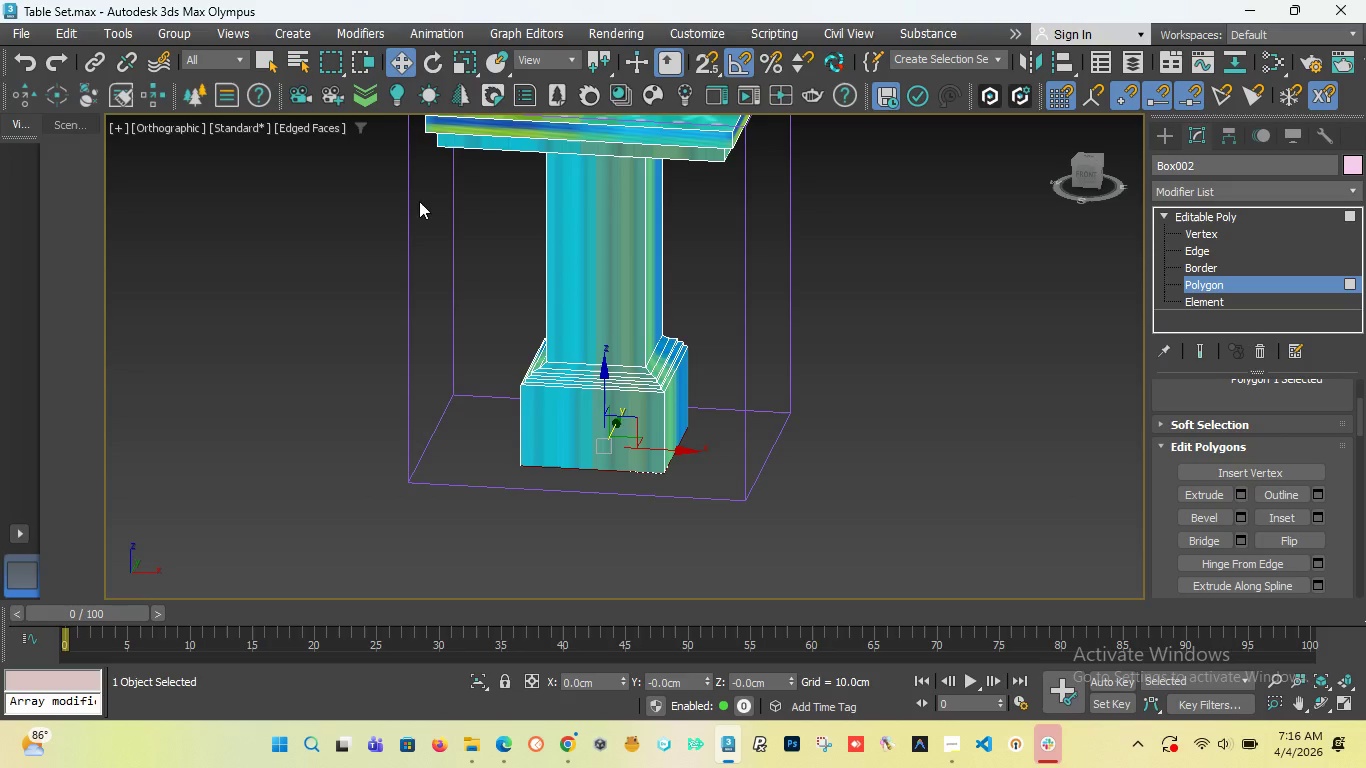 
scroll: coordinate [575, 413], scroll_direction: up, amount: 4.0
 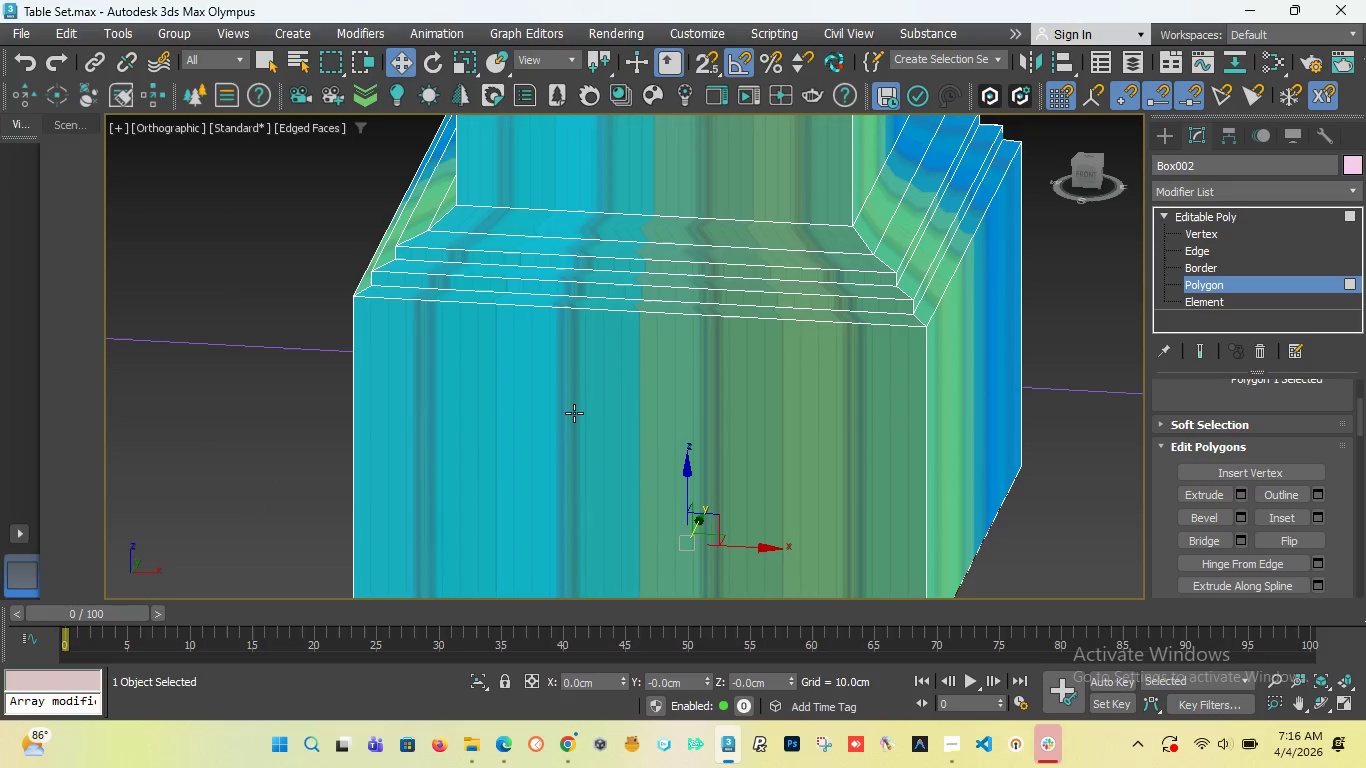 
scroll: coordinate [525, 421], scroll_direction: down, amount: 3.0
 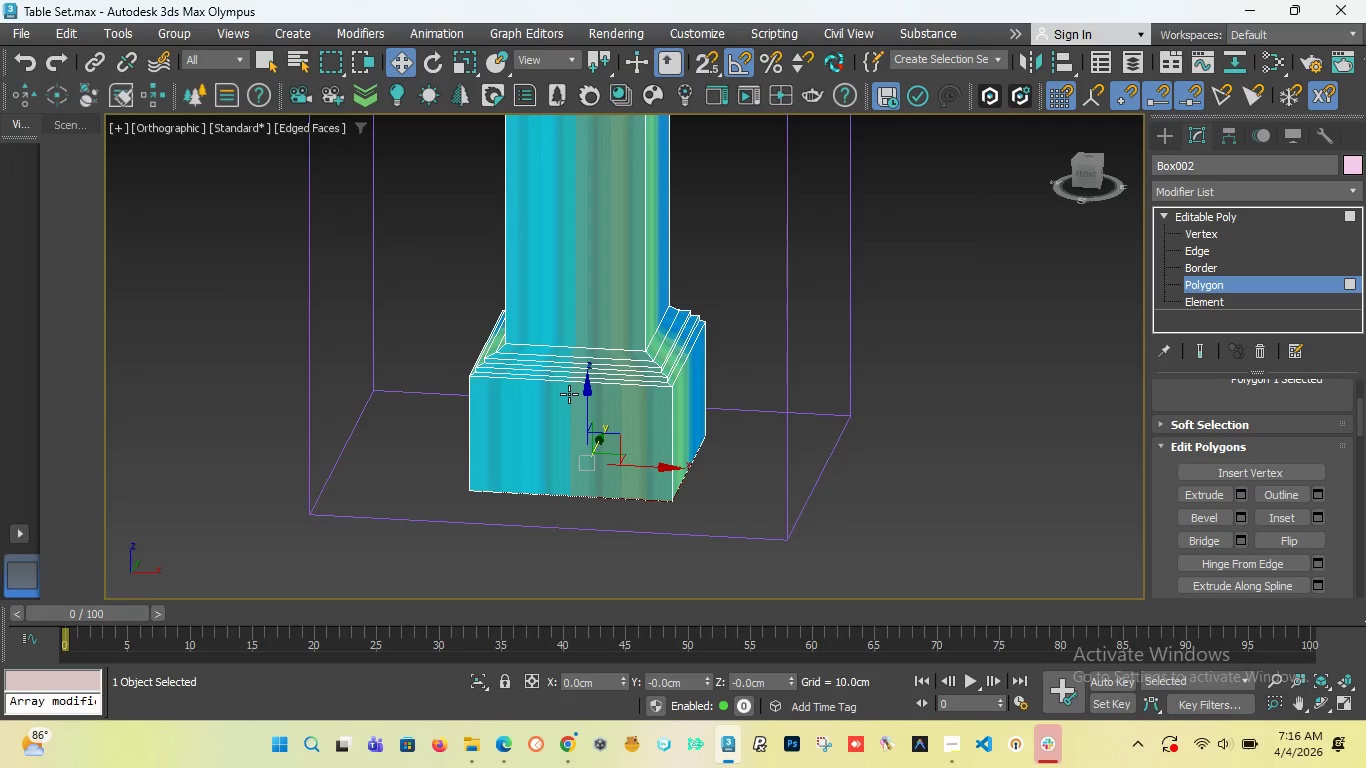 
key(F)
 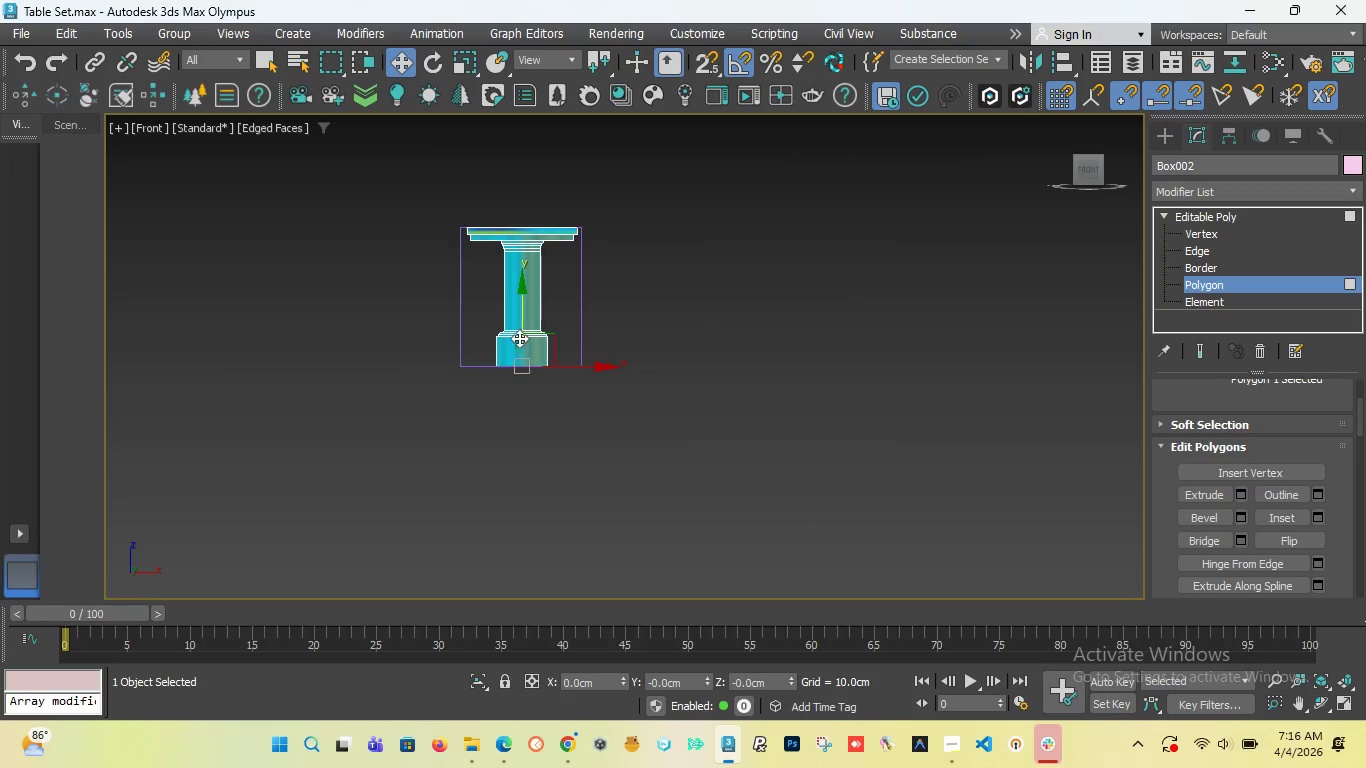 
scroll: coordinate [419, 182], scroll_direction: up, amount: 4.0
 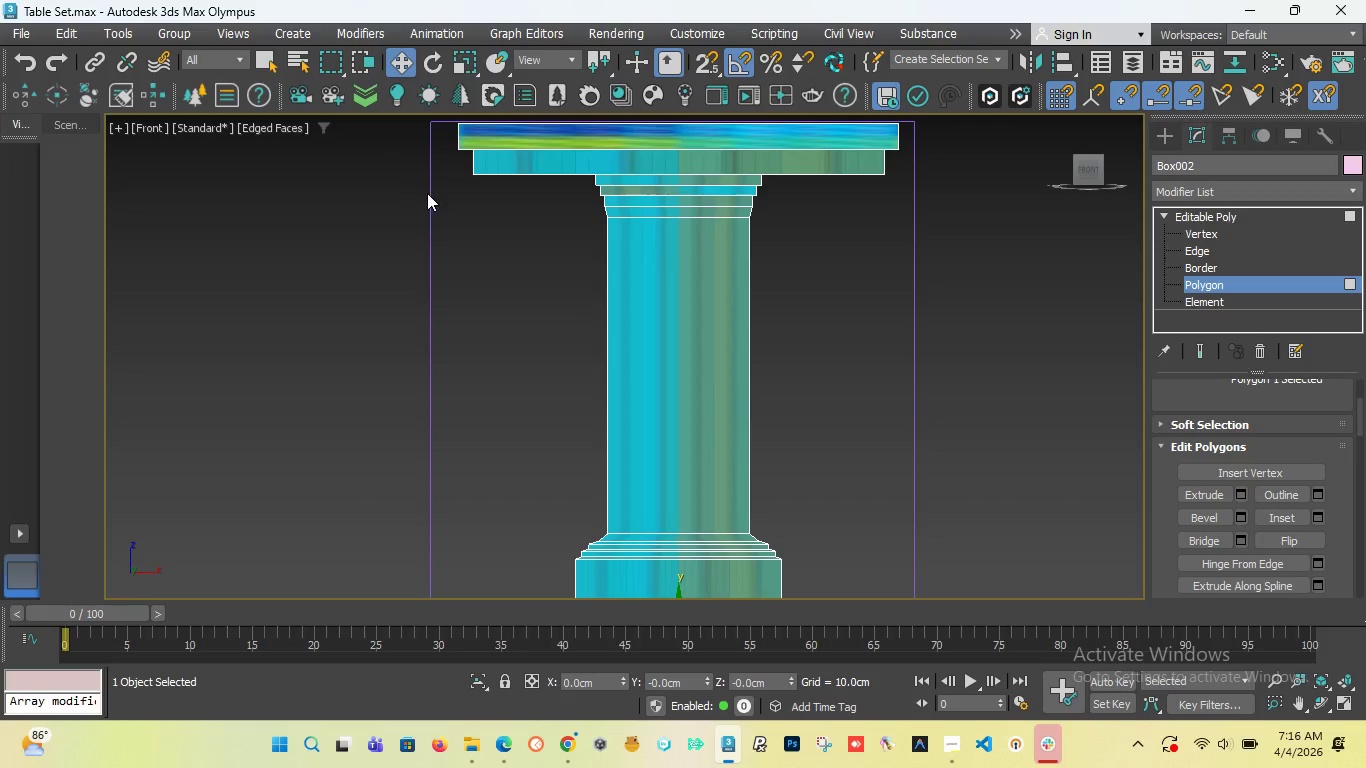 
scroll: coordinate [427, 193], scroll_direction: down, amount: 2.0
 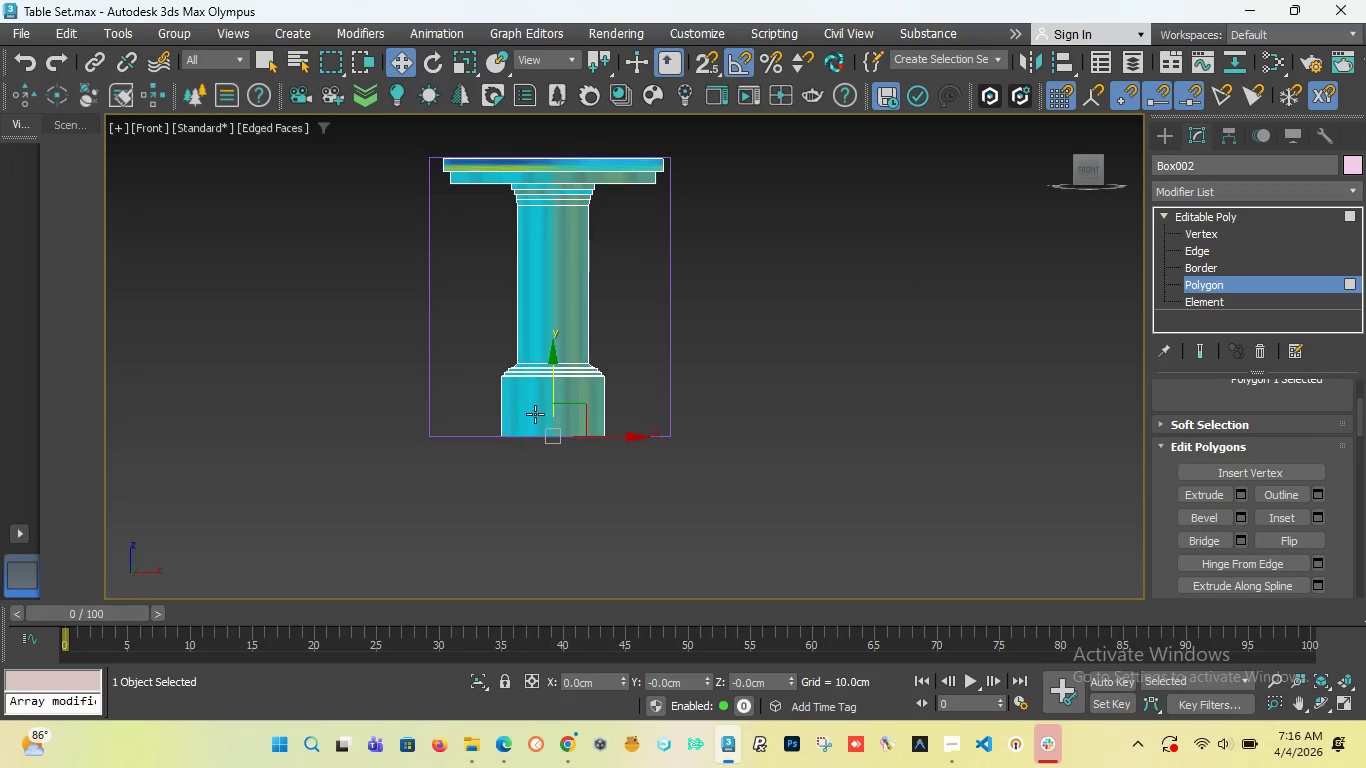 
scroll: coordinate [553, 408], scroll_direction: up, amount: 2.0
 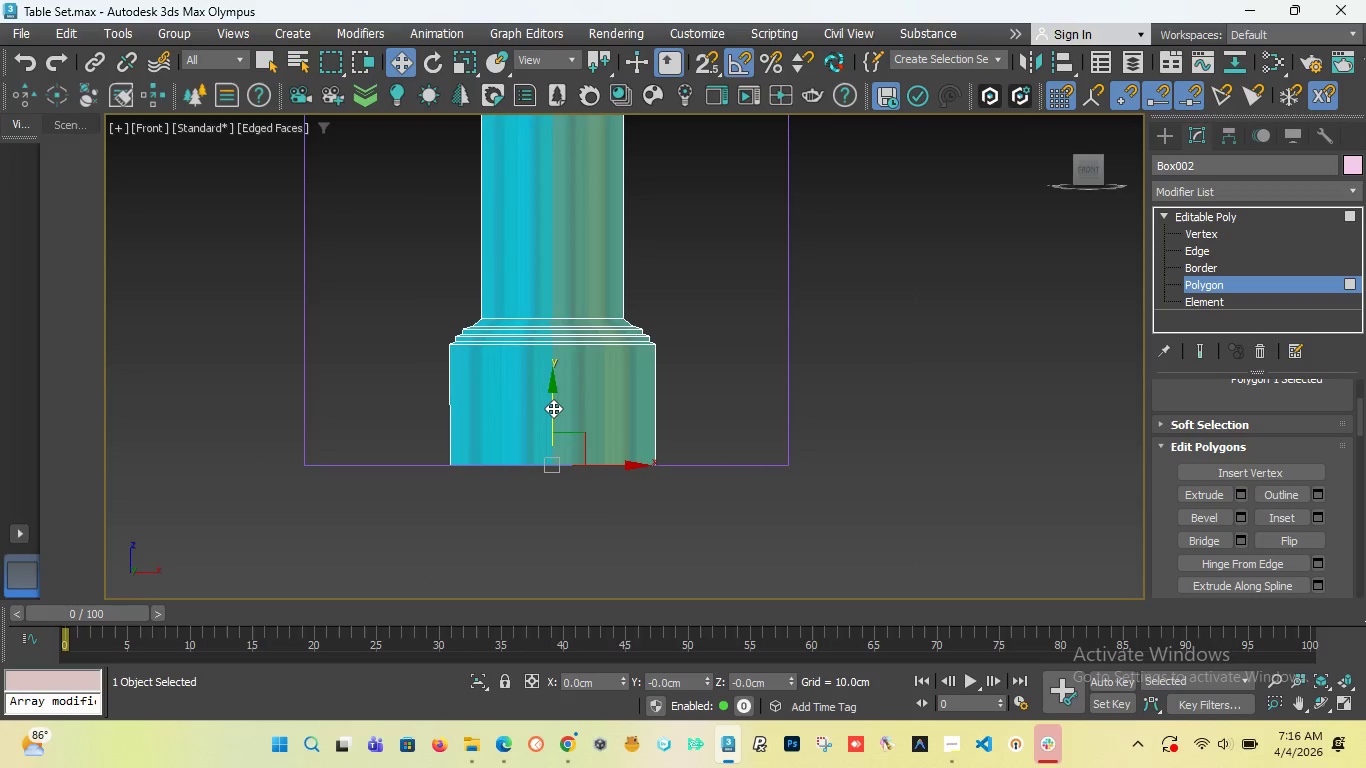 
scroll: coordinate [517, 408], scroll_direction: down, amount: 2.0
 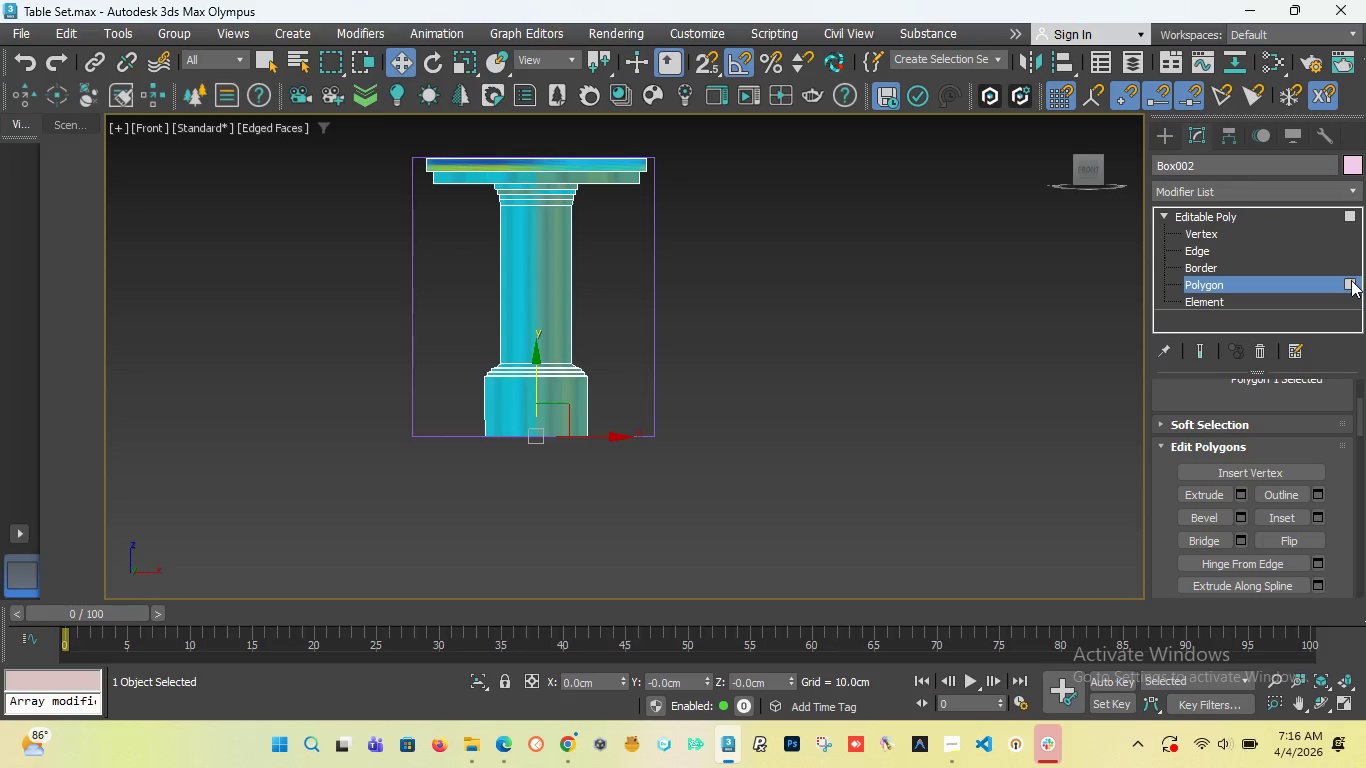 
wait(13.53)
 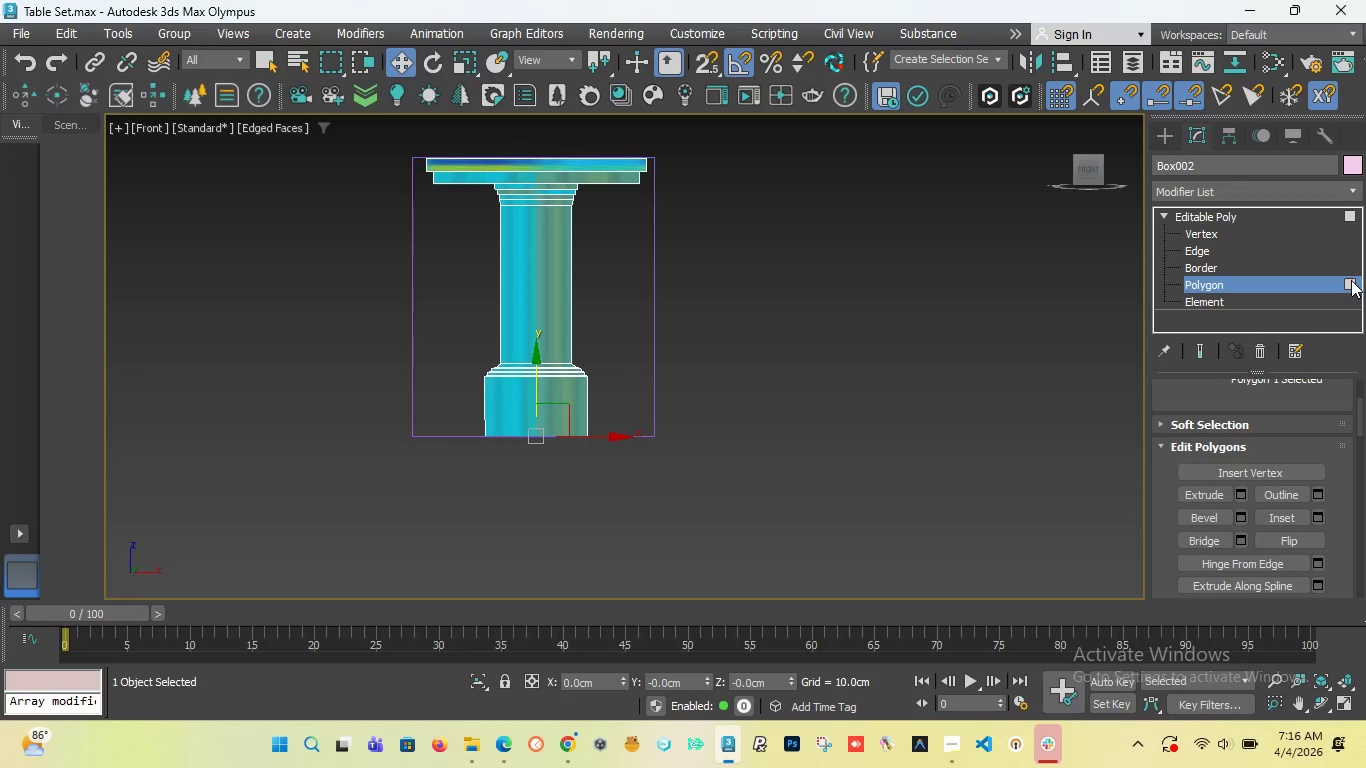 
left_click([51, 211])
 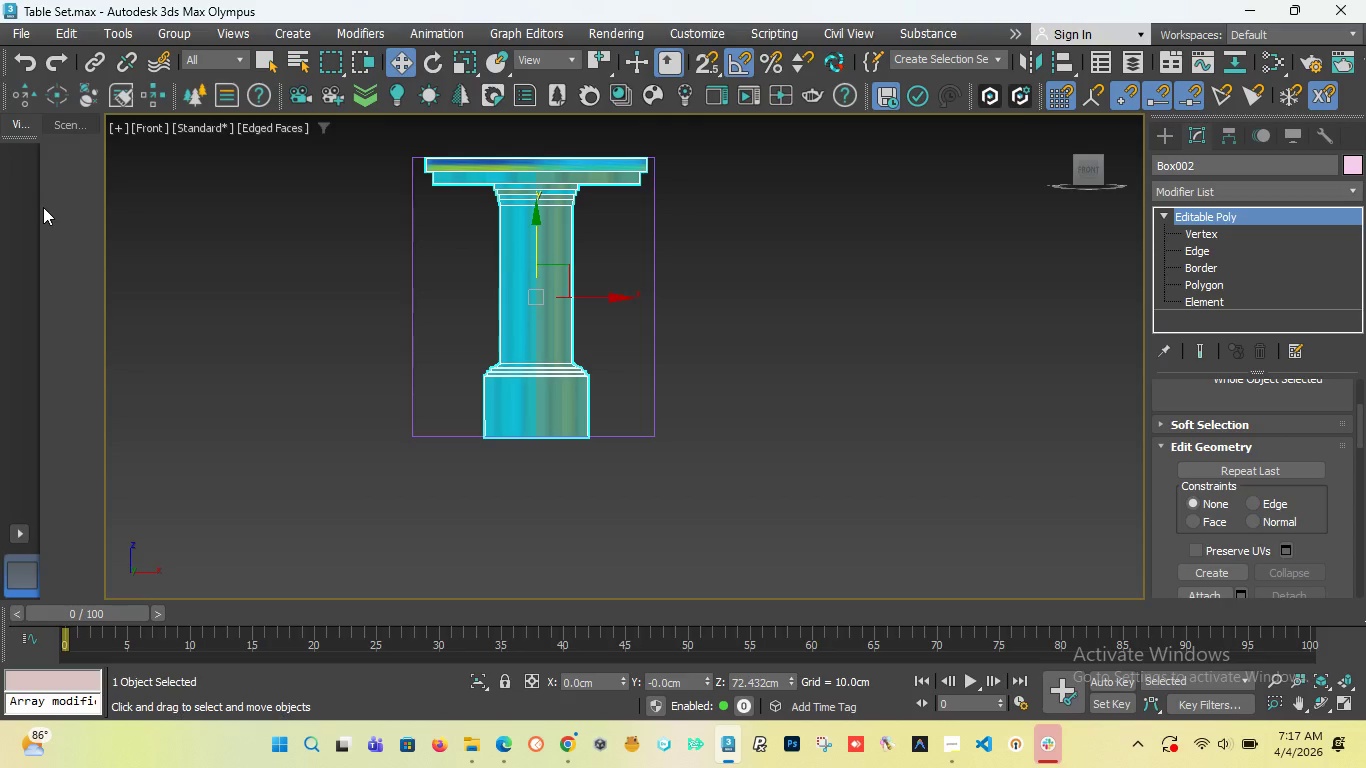 
wait(27.34)
 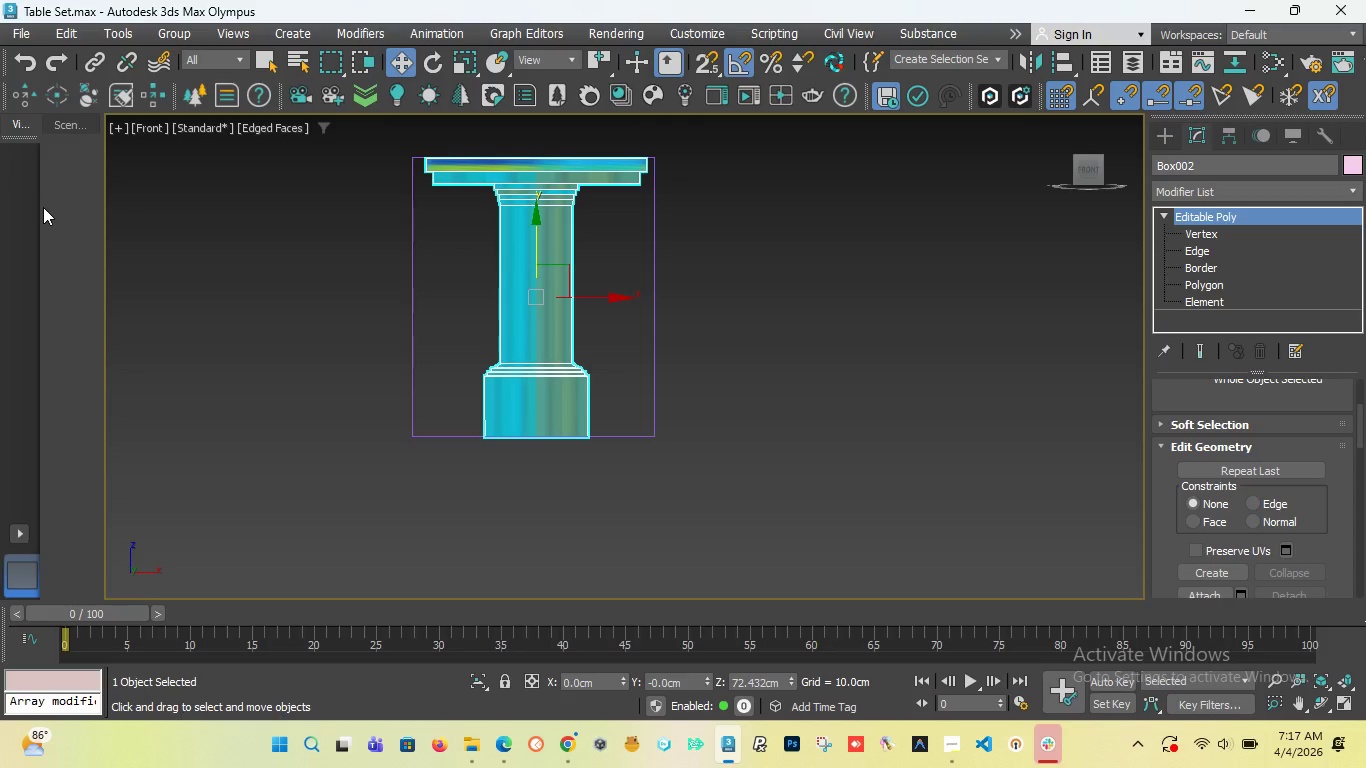 
left_click([966, 629])